 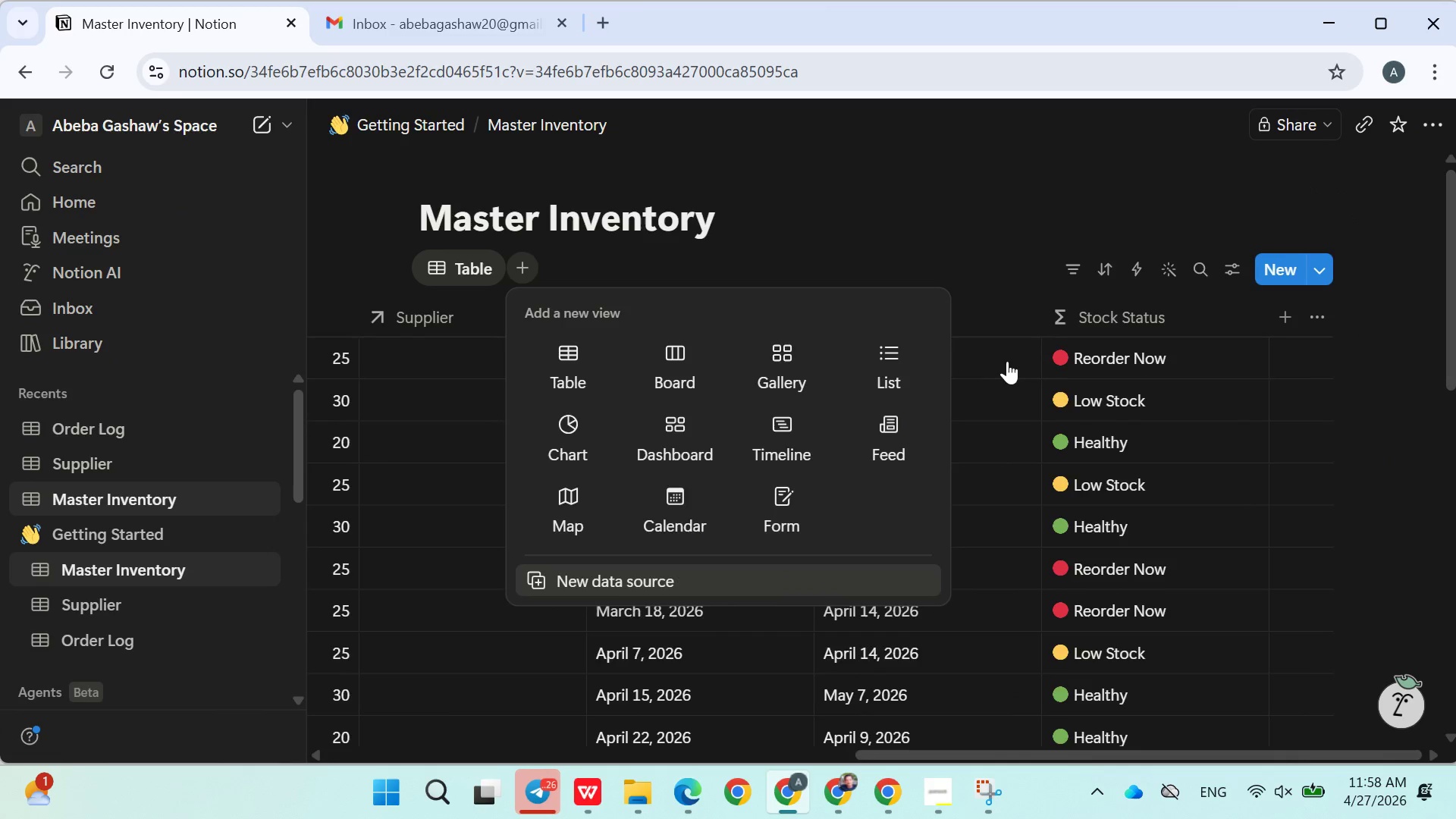 
hold_key(key=ControlLeft, duration=0.33)
 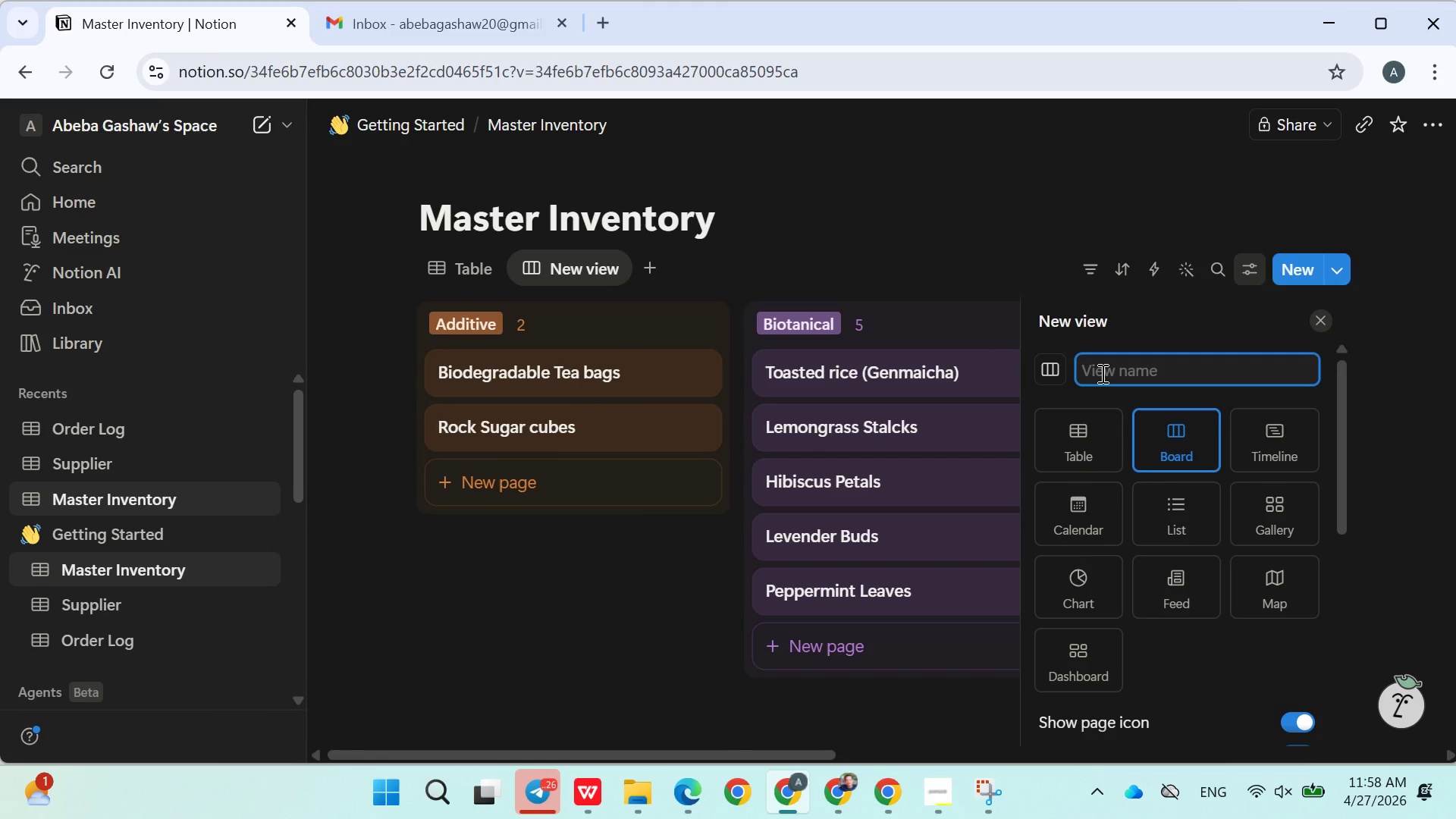 
key(Control+V)
 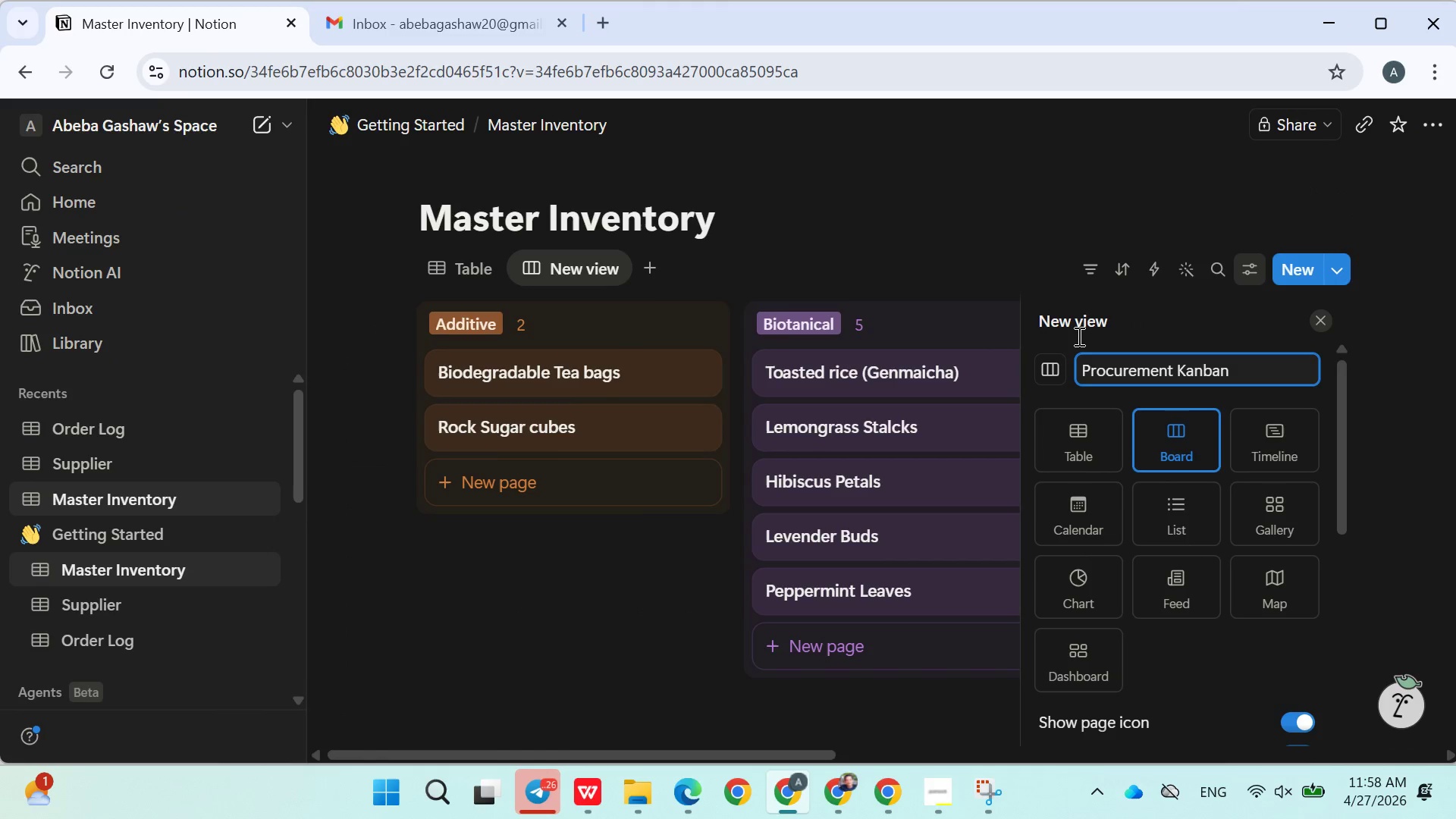 
left_click([1014, 227])
 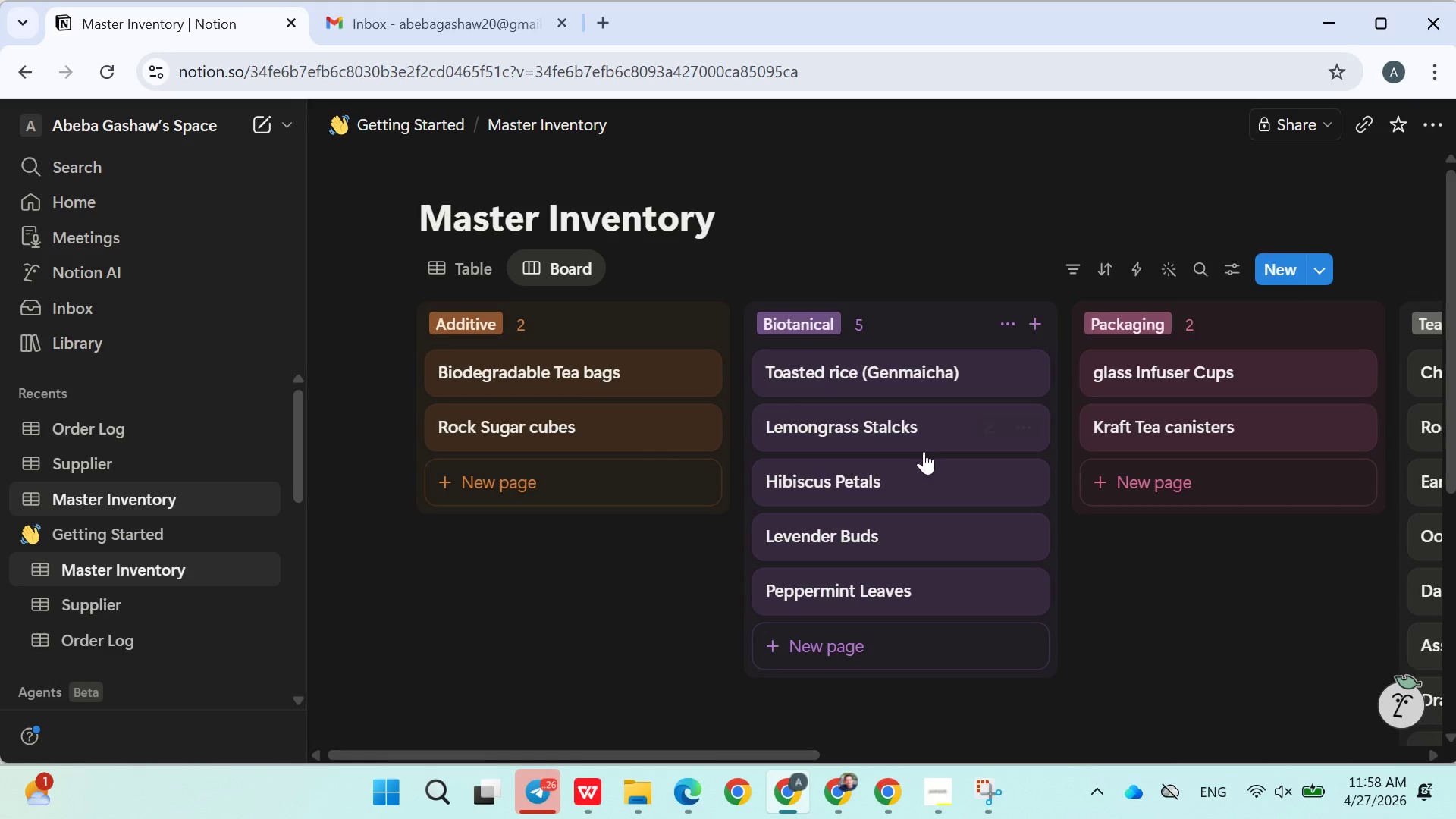 
left_click([581, 264])
 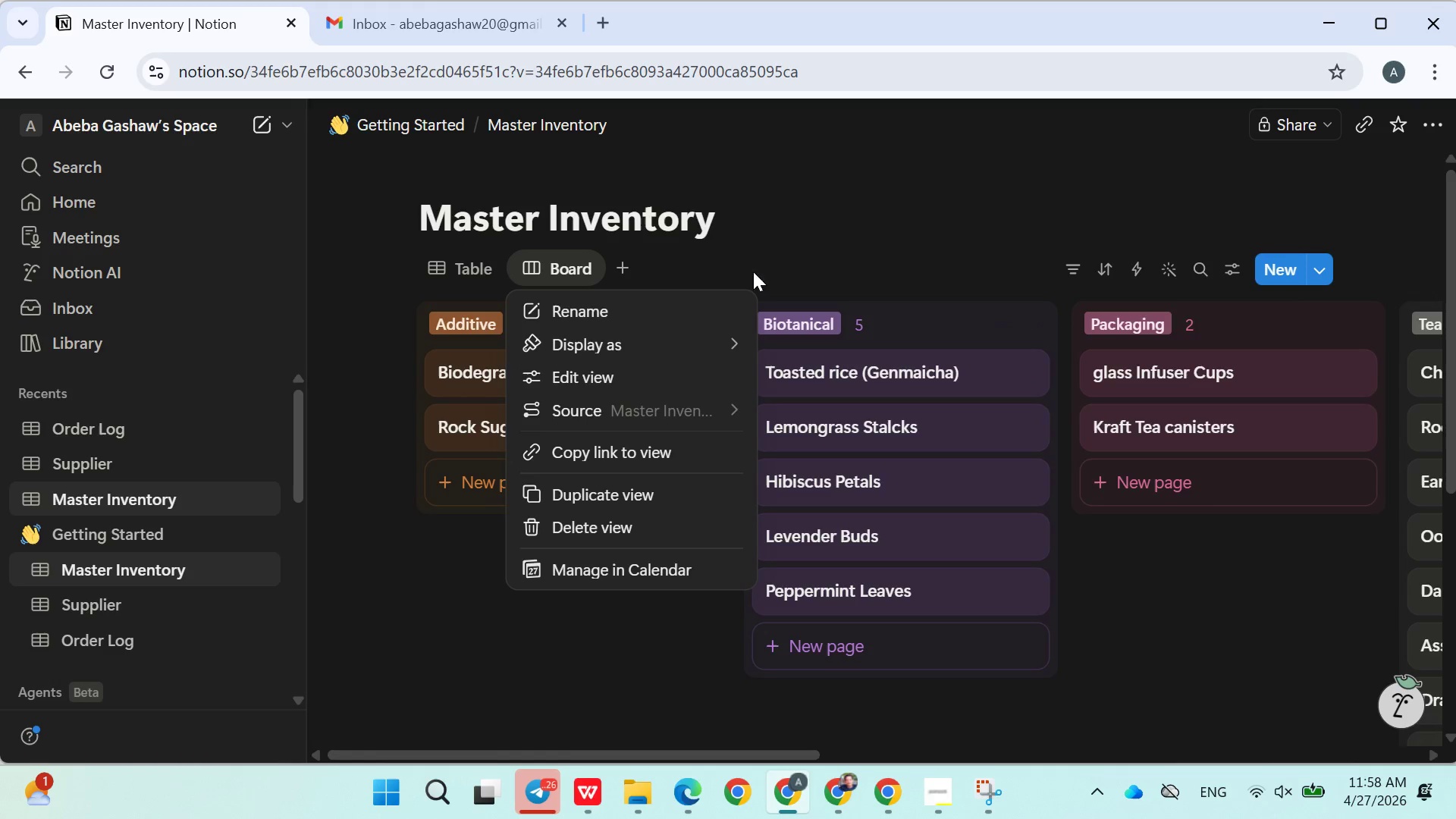 
left_click([620, 311])
 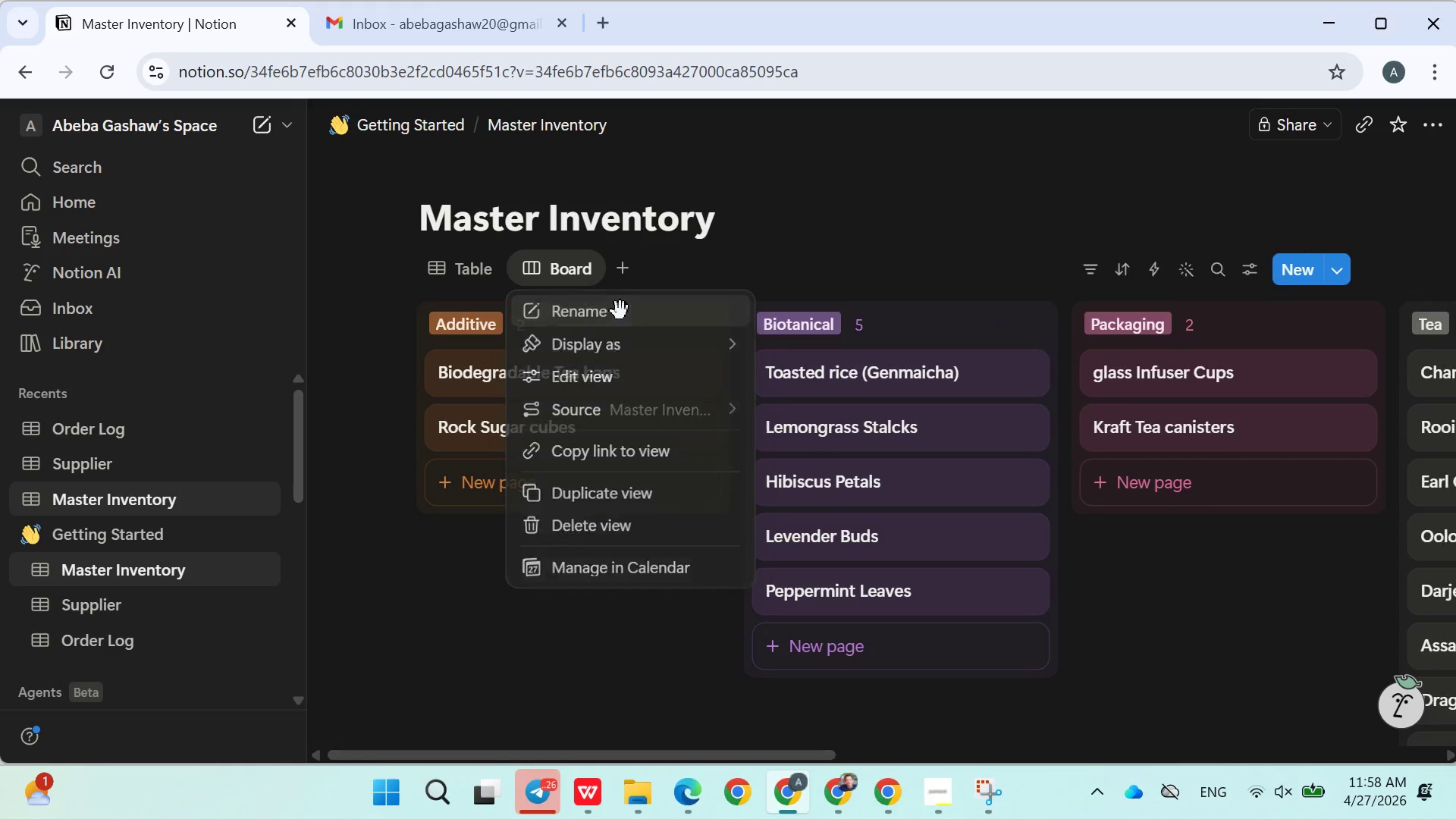 
left_click([620, 311])
 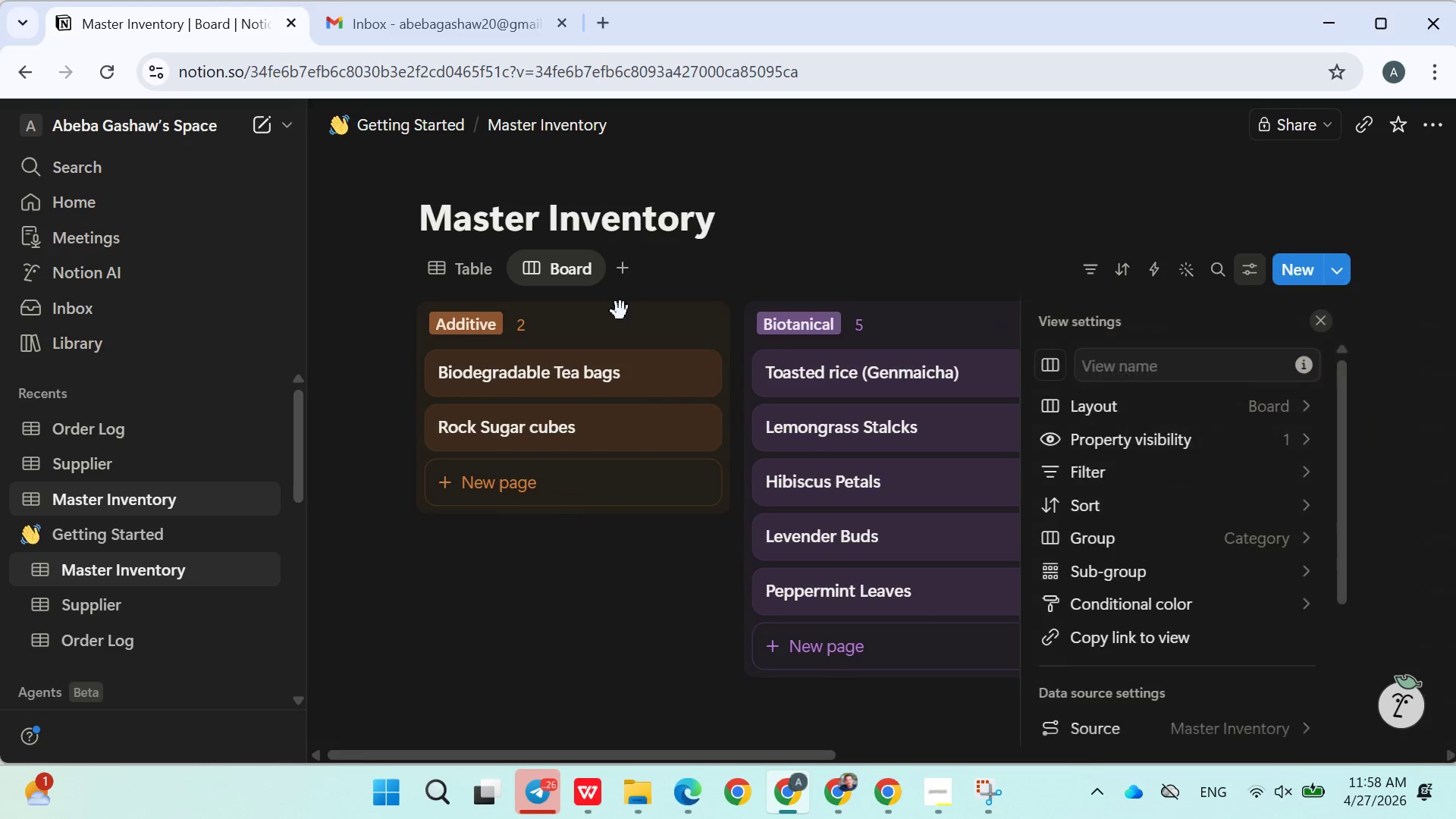 
left_click_drag(start_coordinate=[620, 311], to_coordinate=[939, 287])
 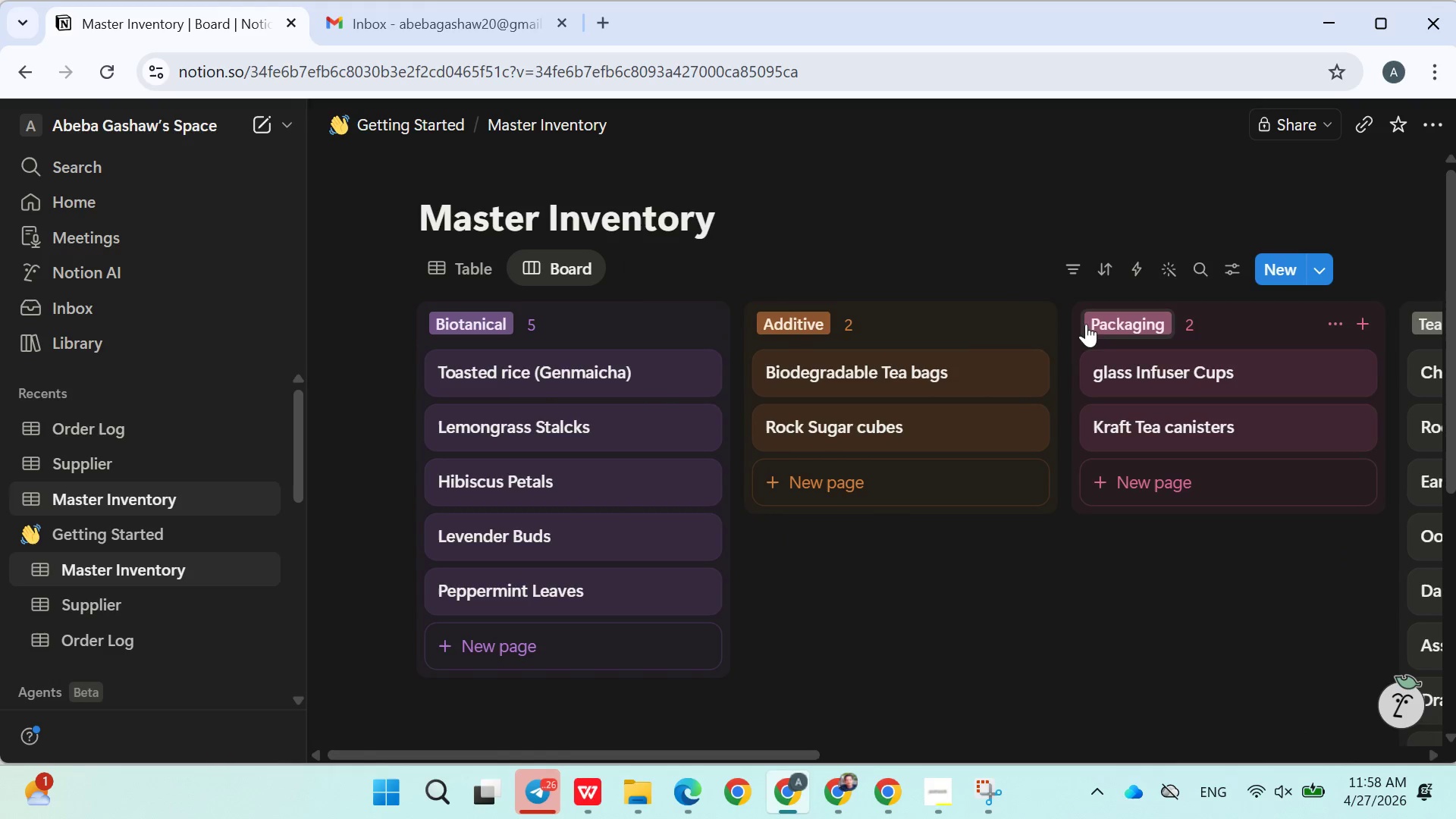 
key(Control+V)
 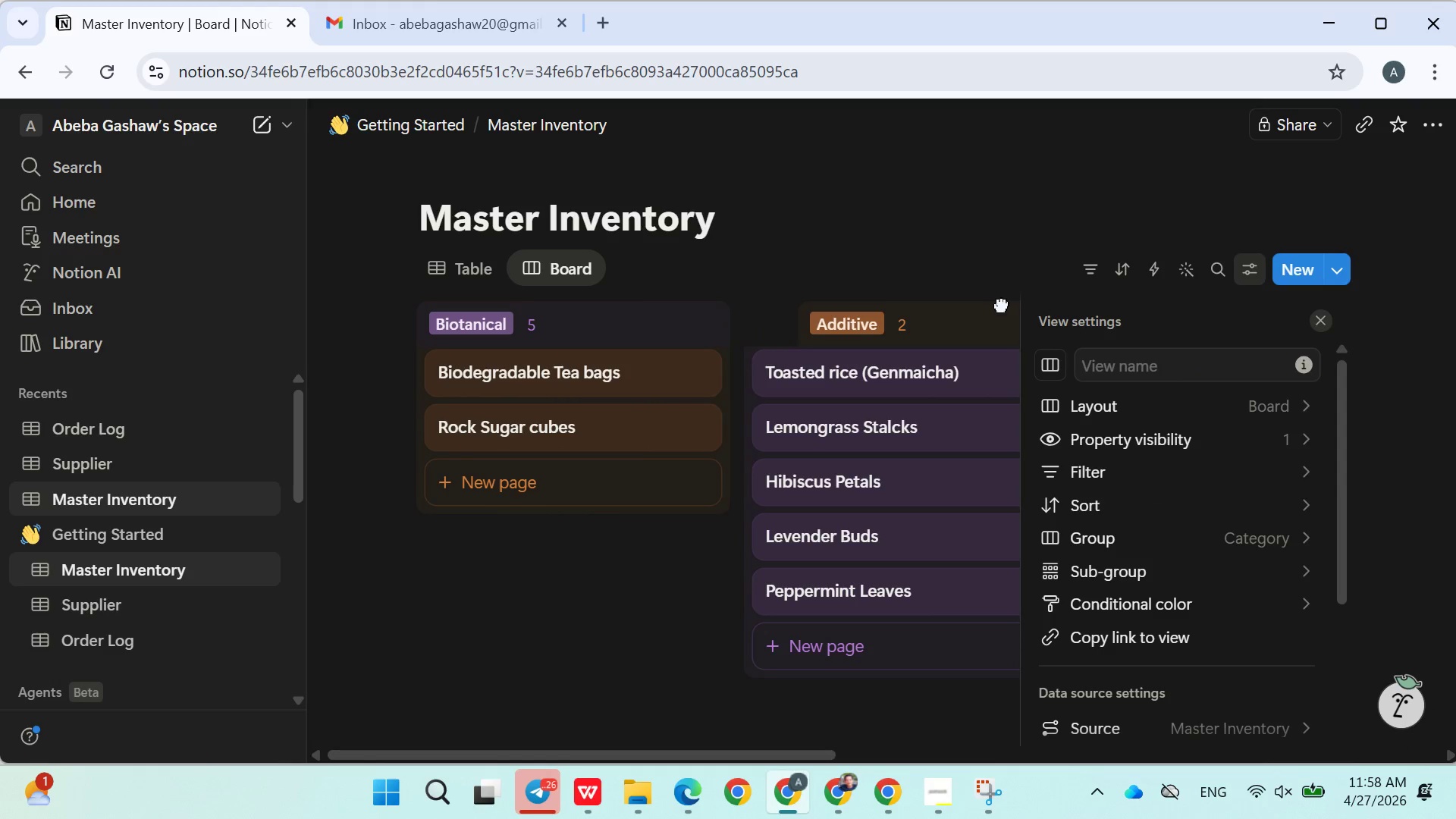 
left_click([939, 287])